 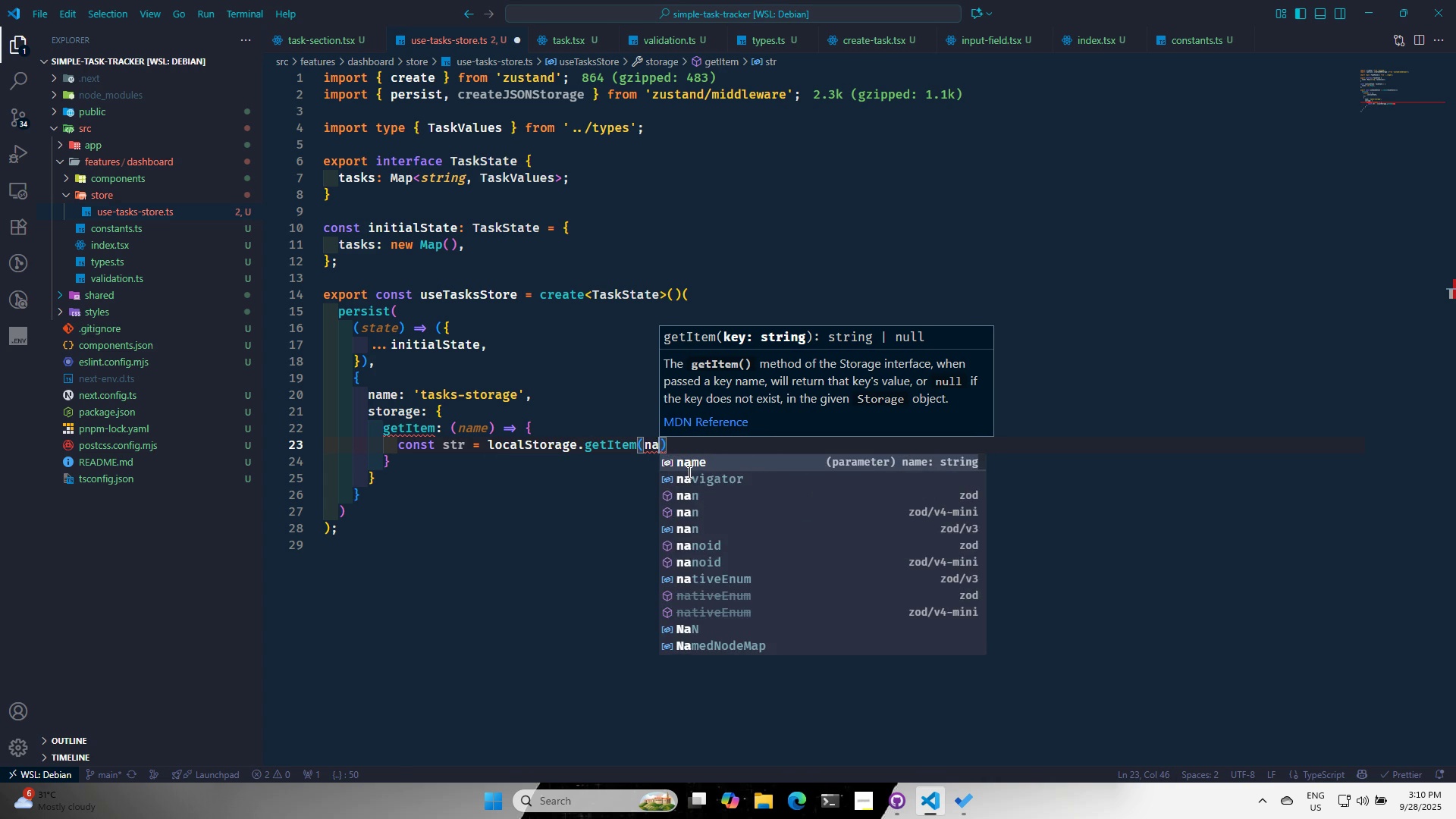 
key(Enter)
 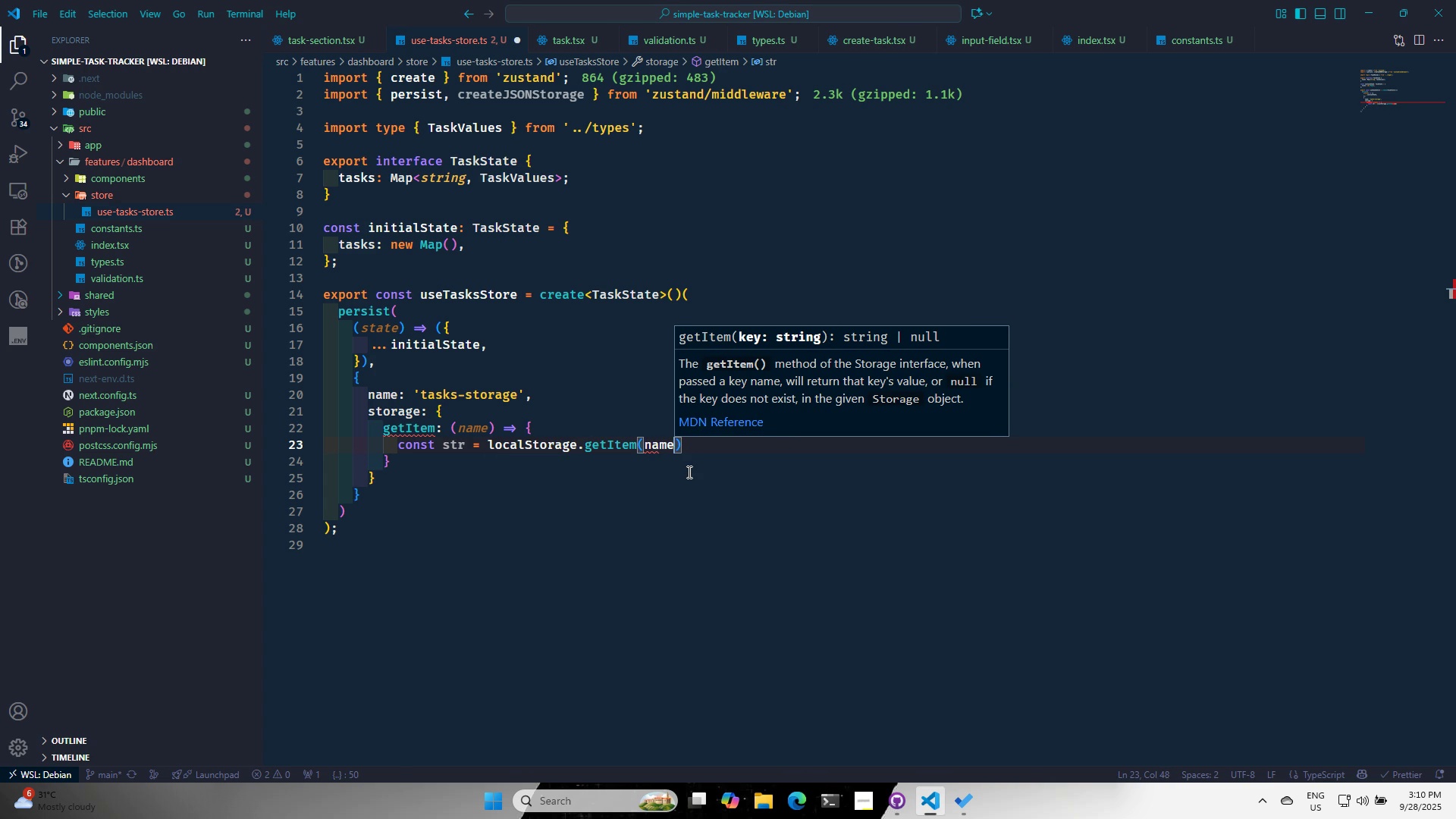 
key(ArrowRight)
 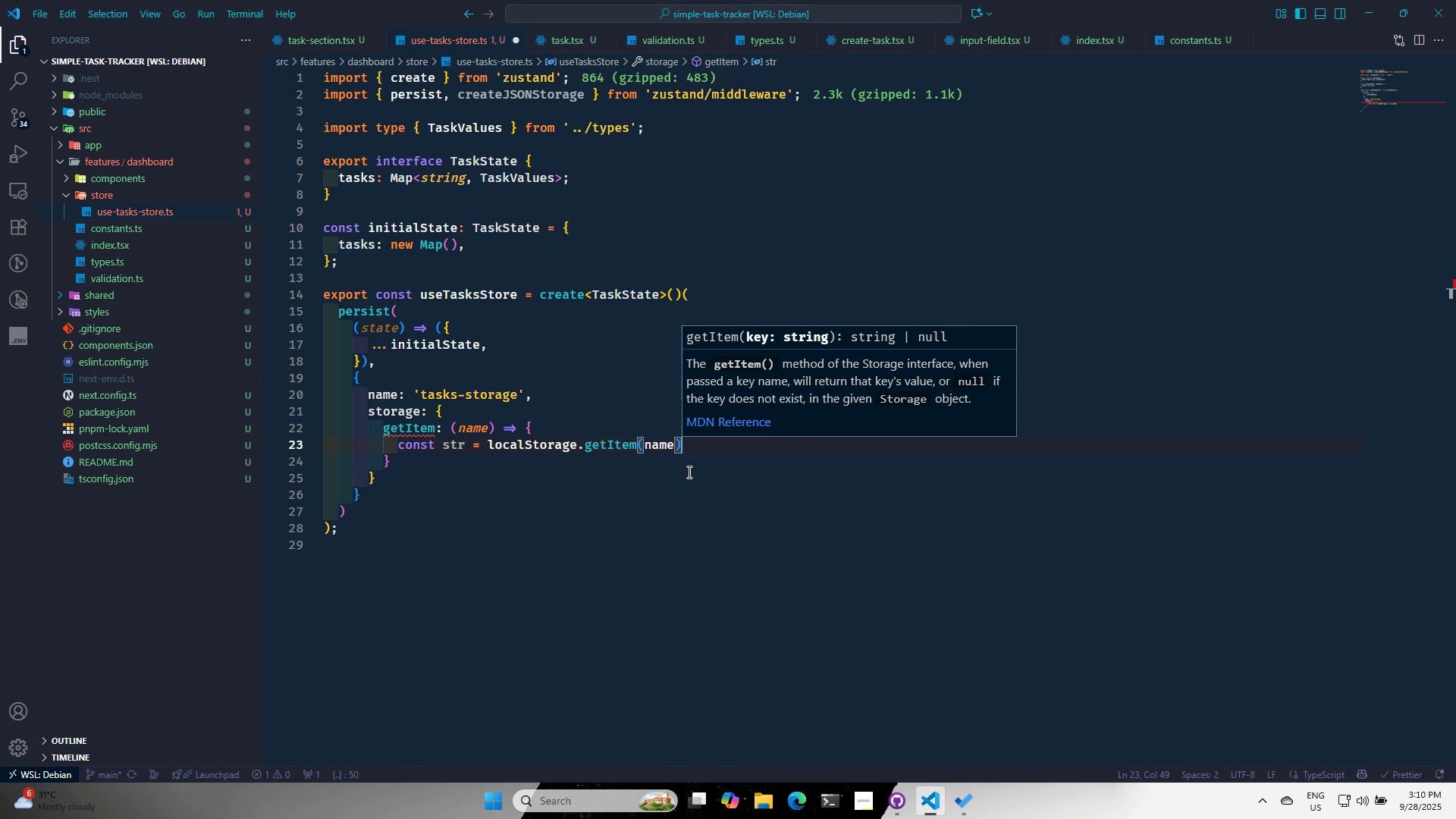 
key(Alt+AltLeft)
 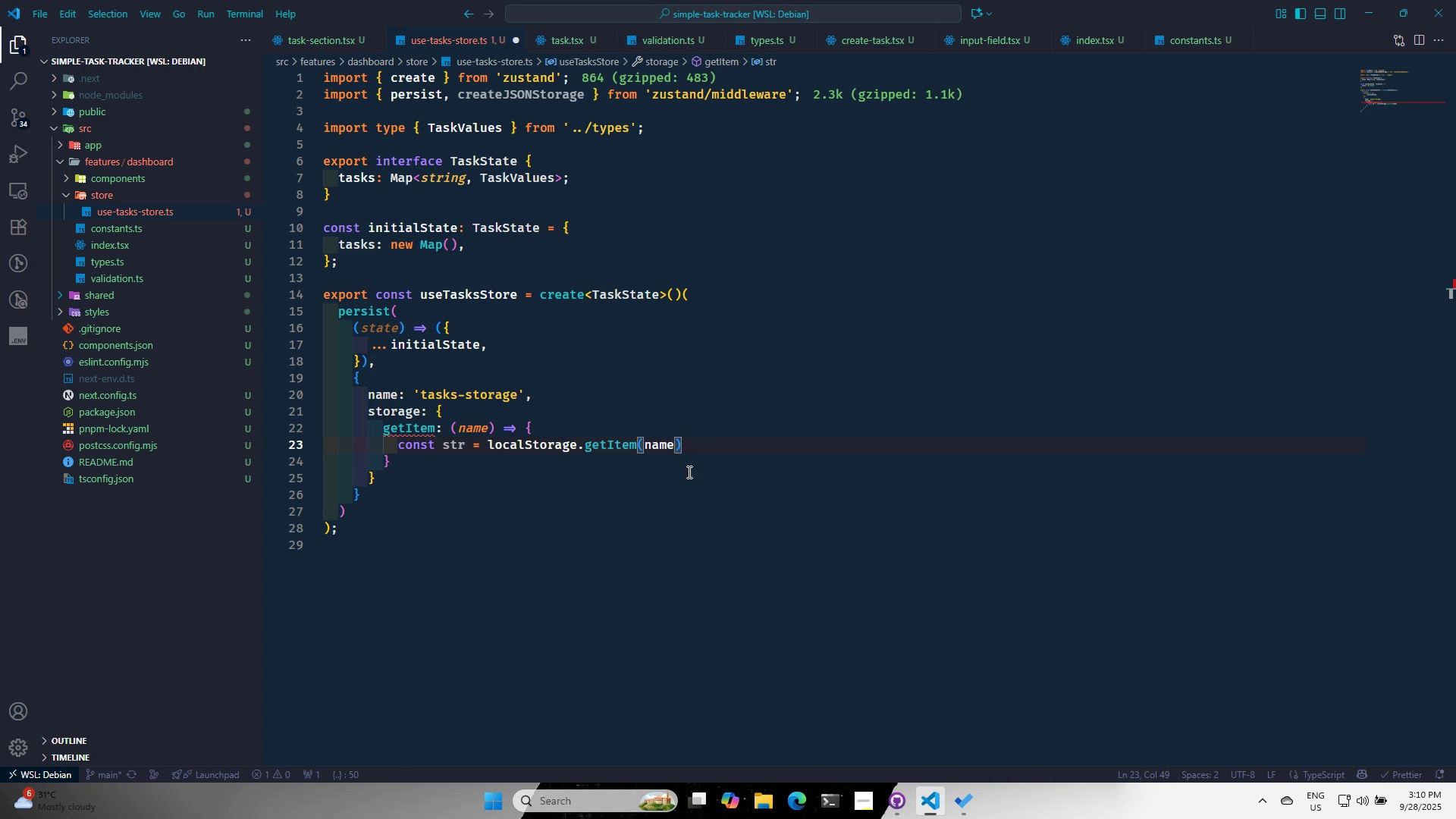 
key(Alt+Tab)
 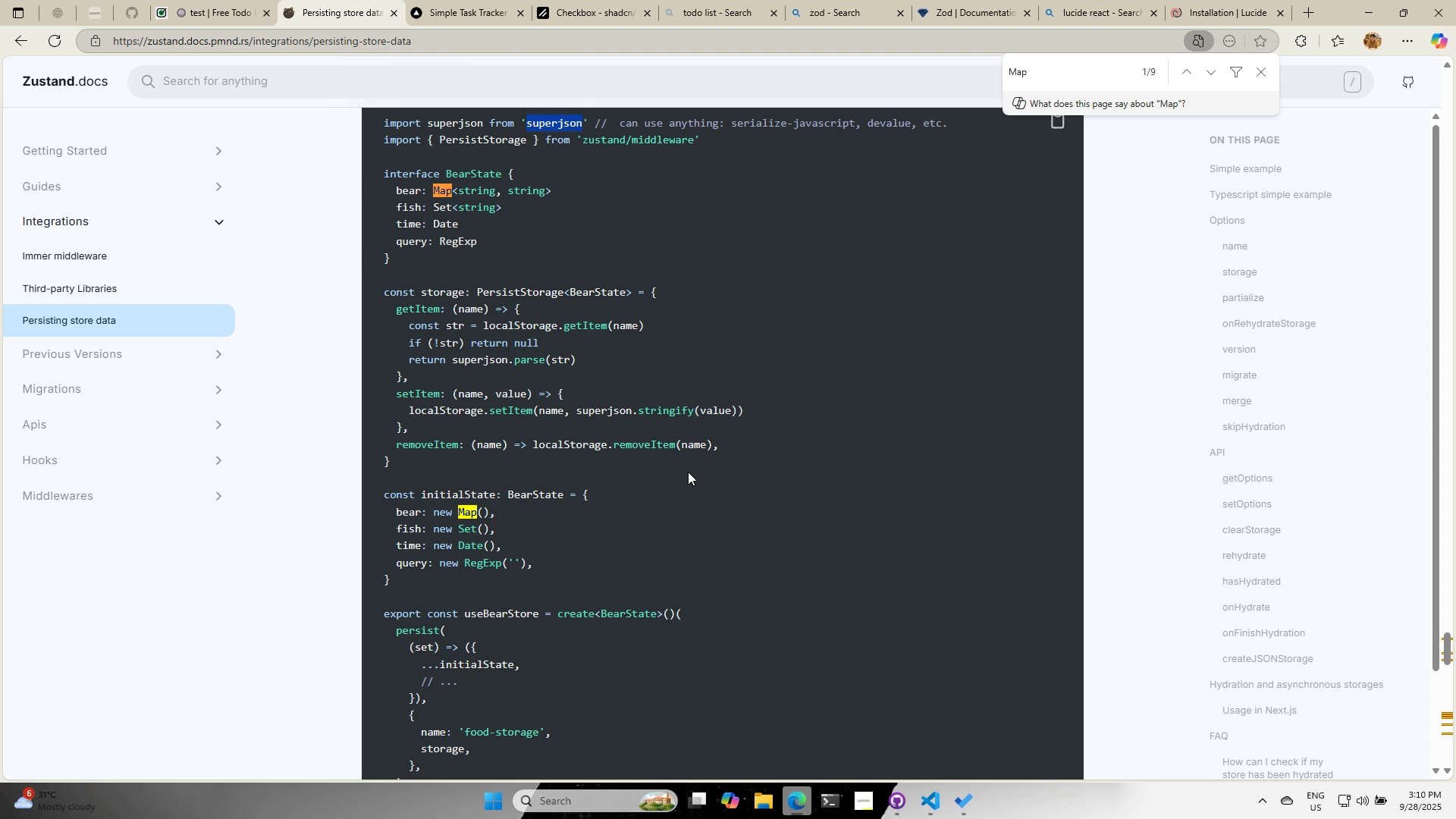 
key(Alt+AltLeft)
 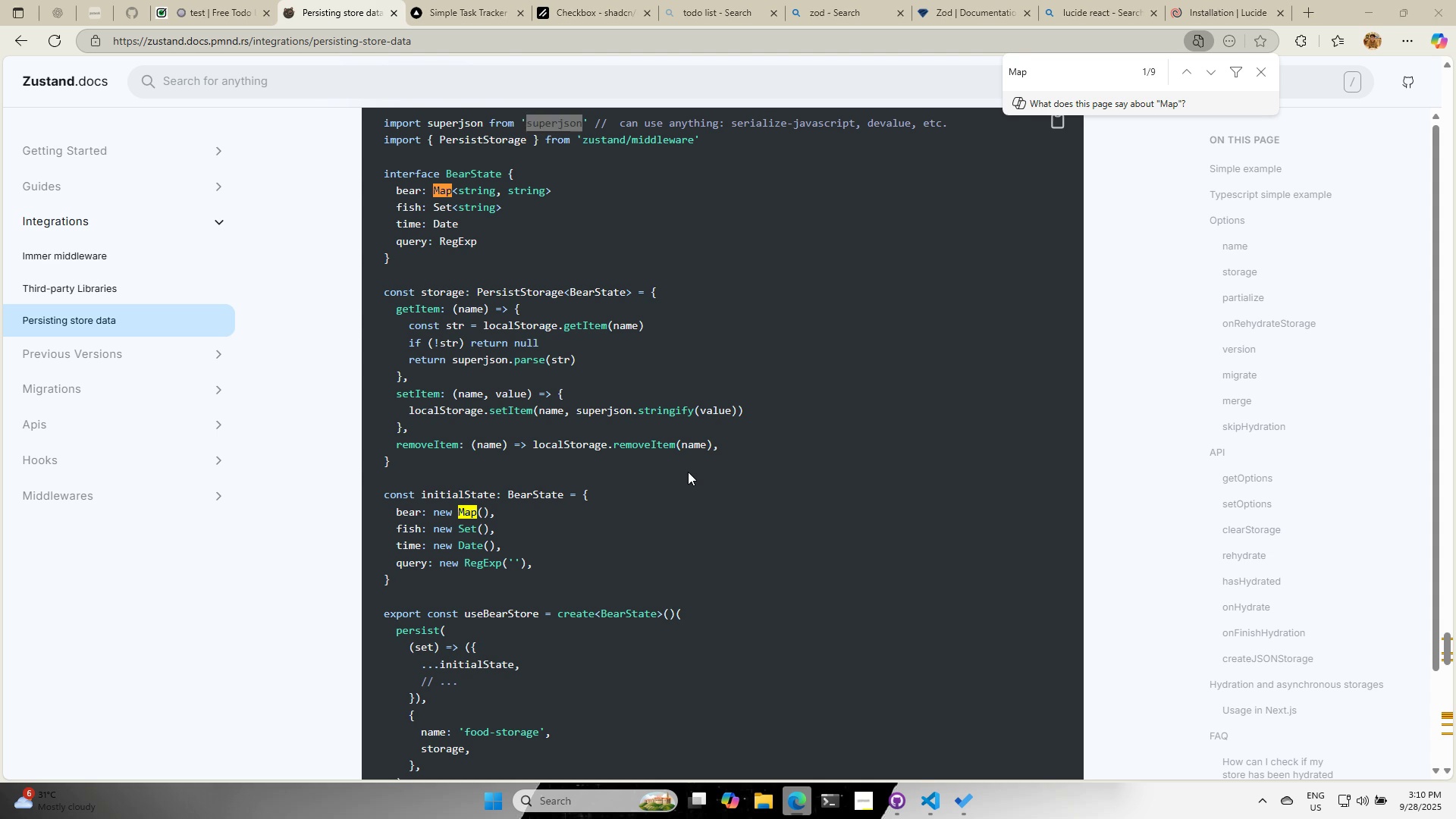 
key(Alt+Tab)
 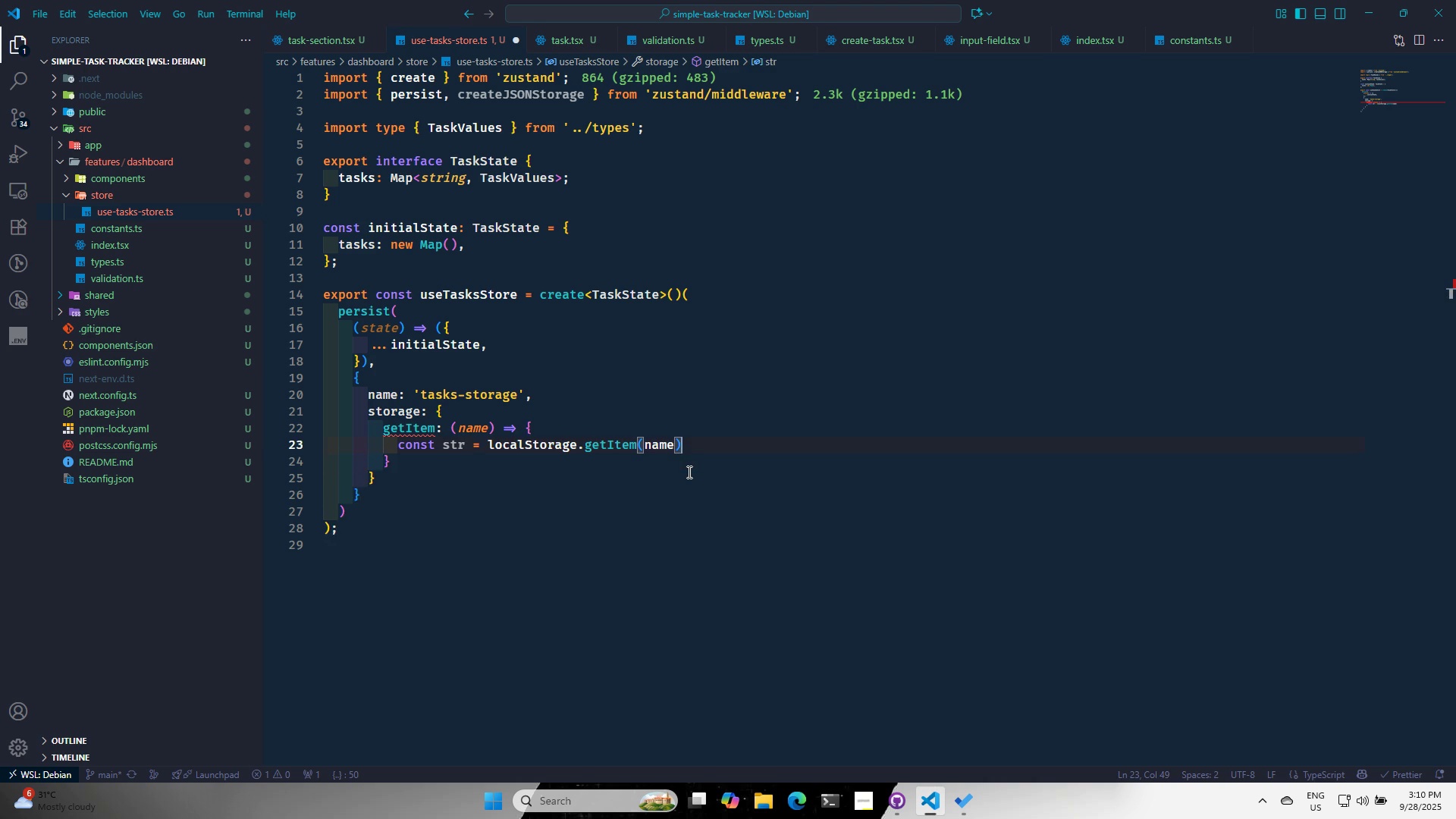 
key(Enter)
 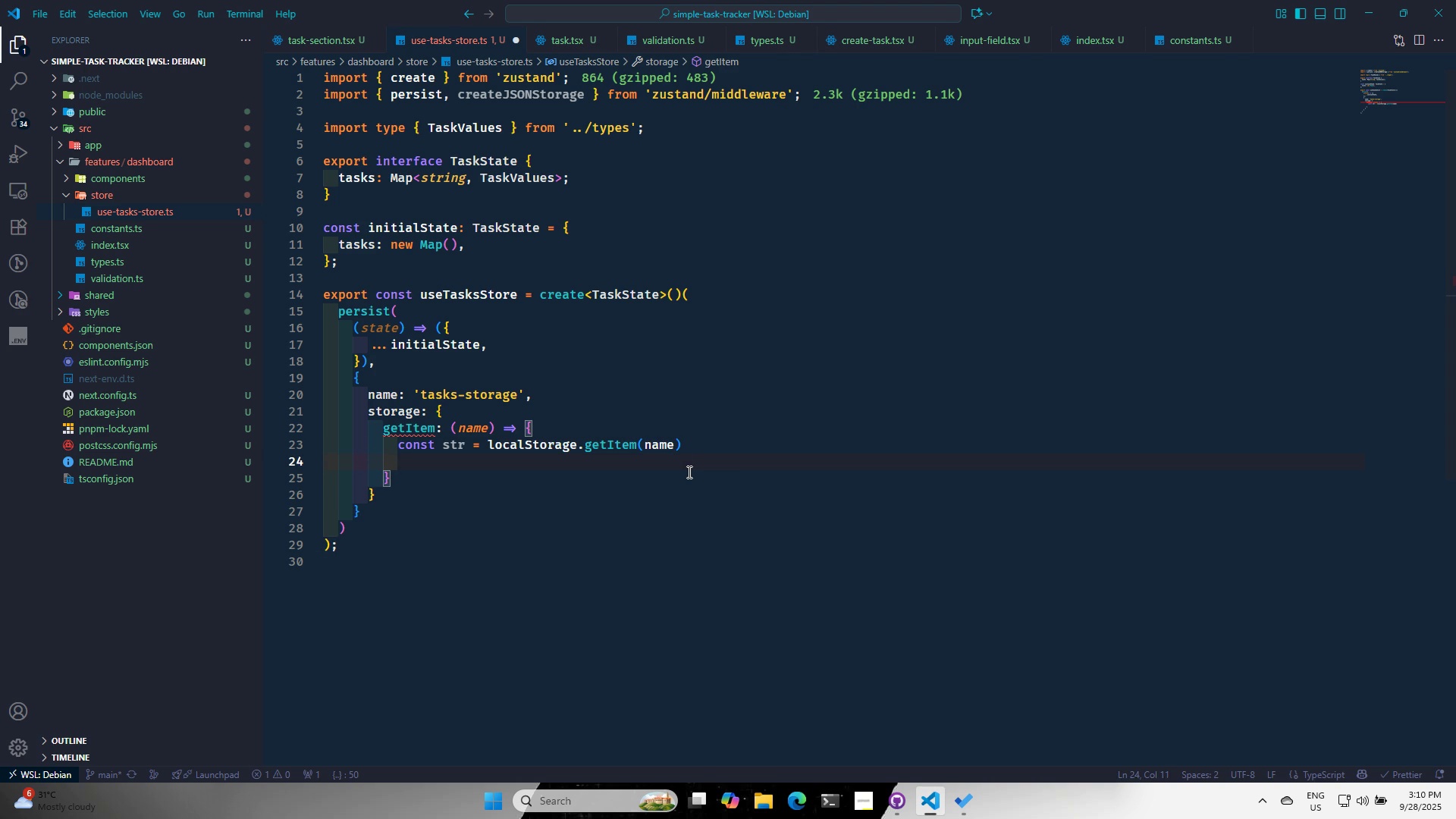 
type(ig)
key(Backspace)
type(f (!s)